 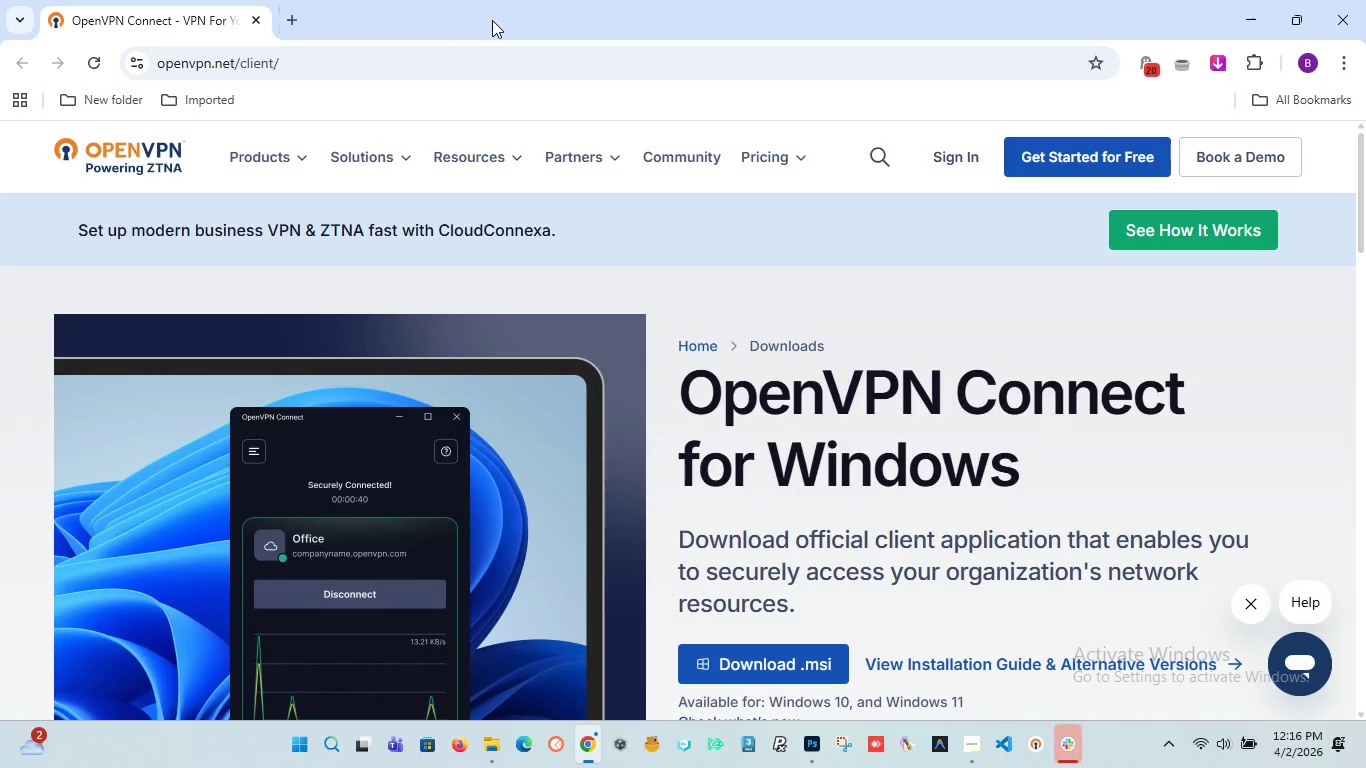 
left_click([293, 22])
 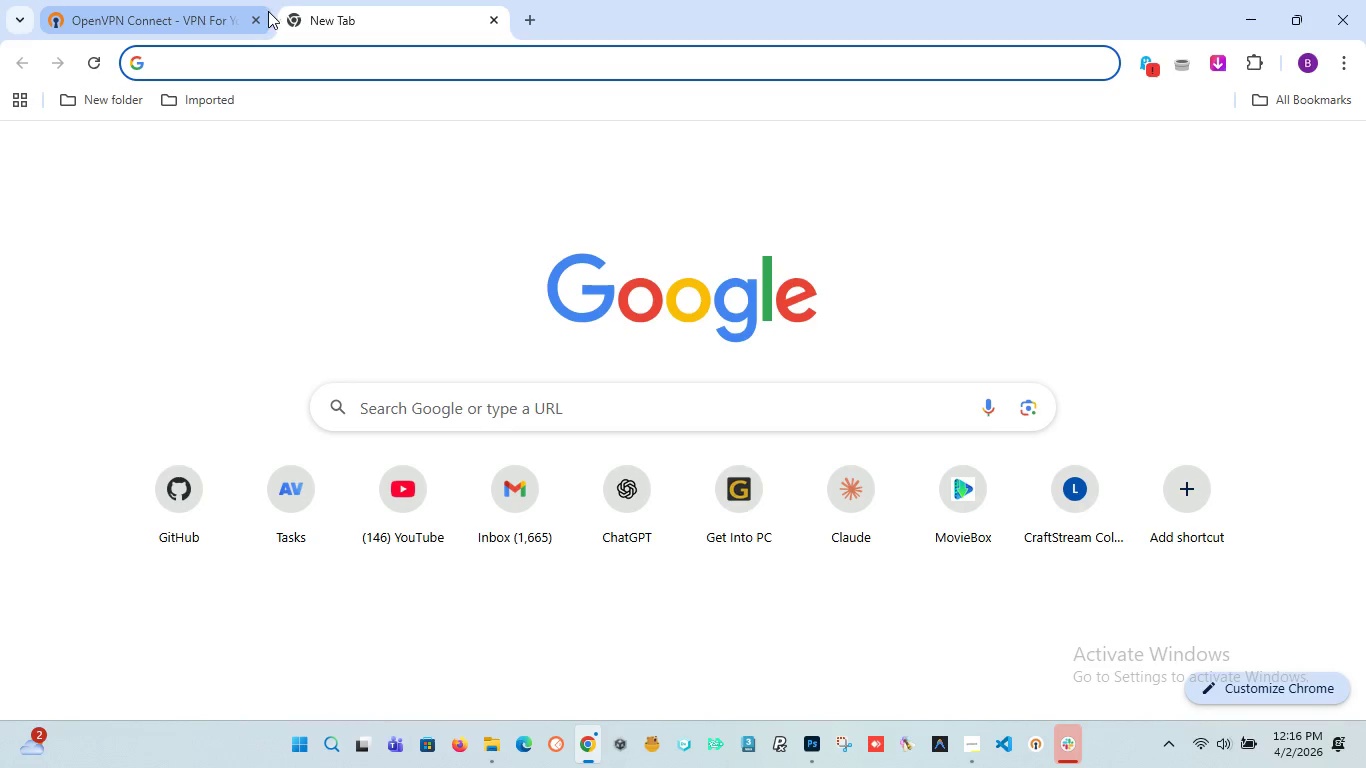 
left_click([254, 22])
 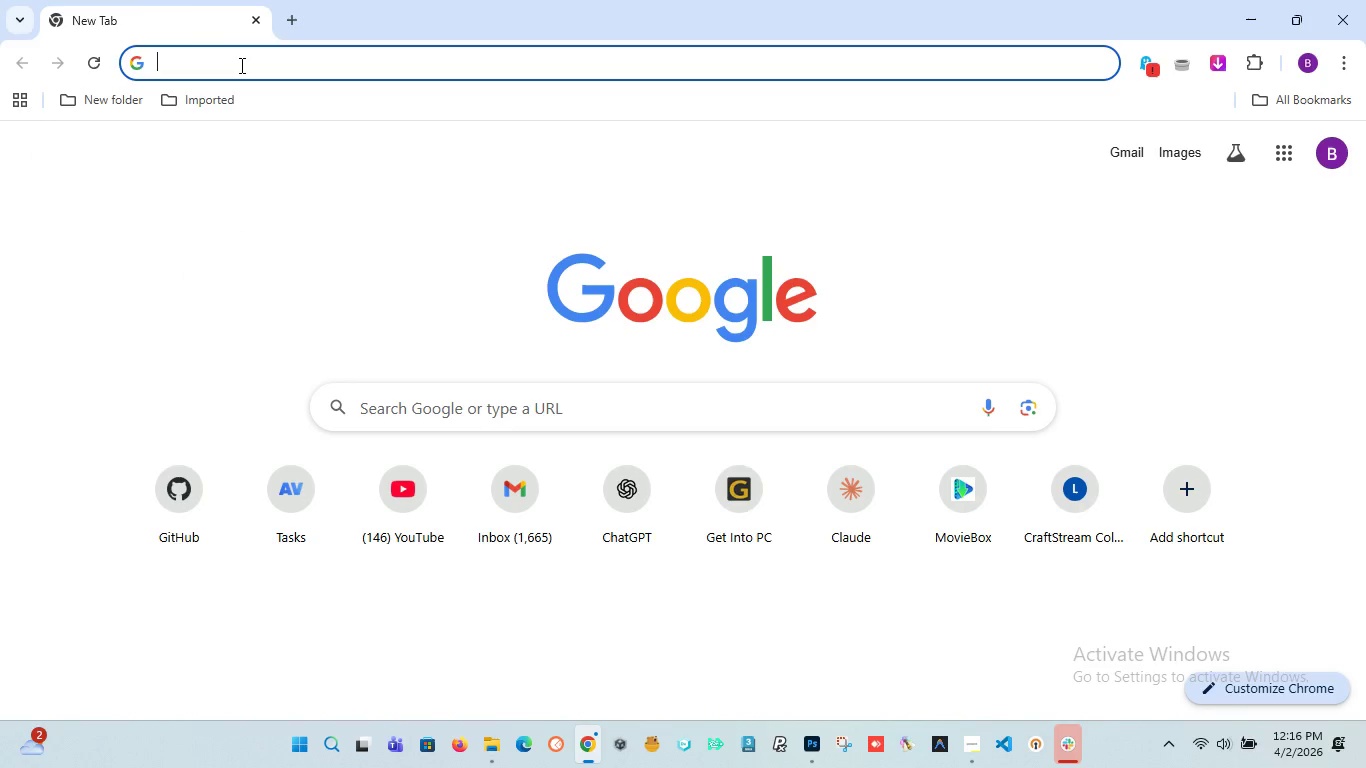 
type(go)
 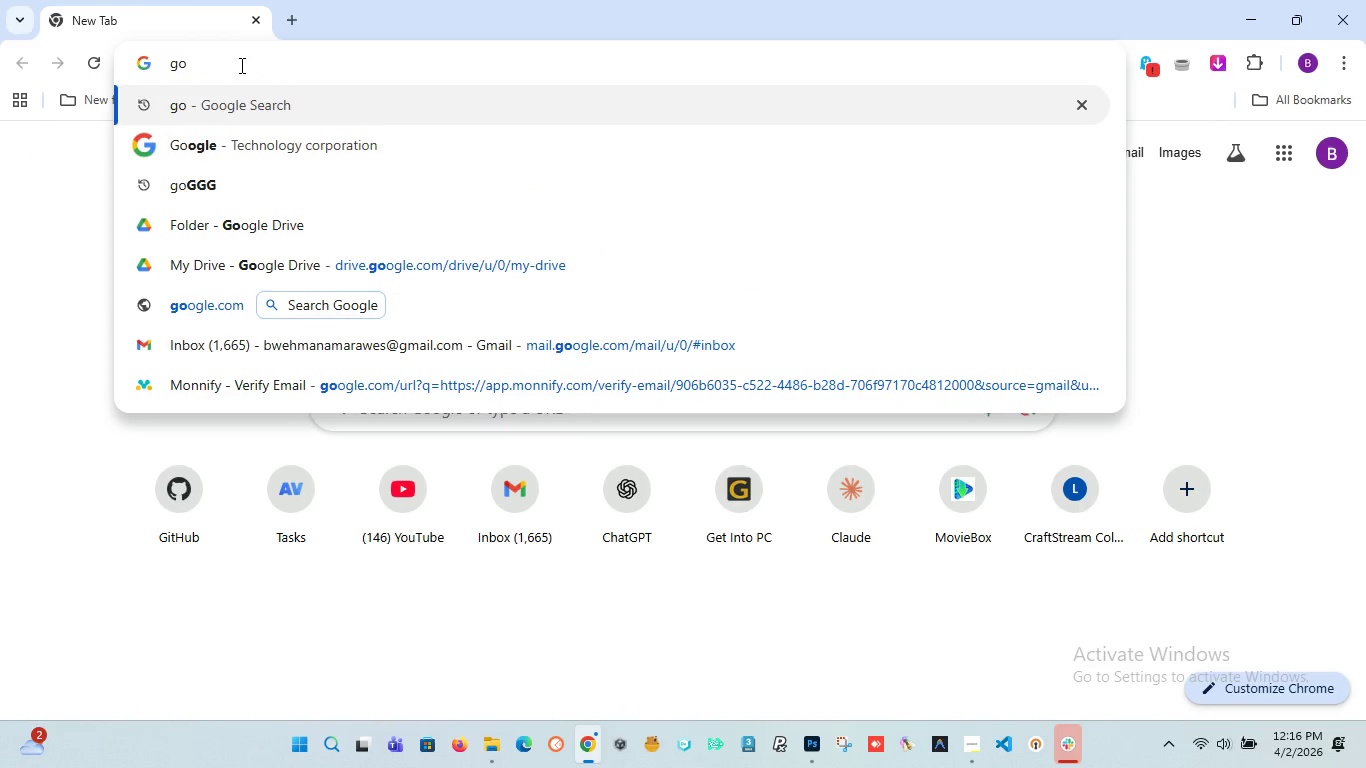 
key(Enter)
 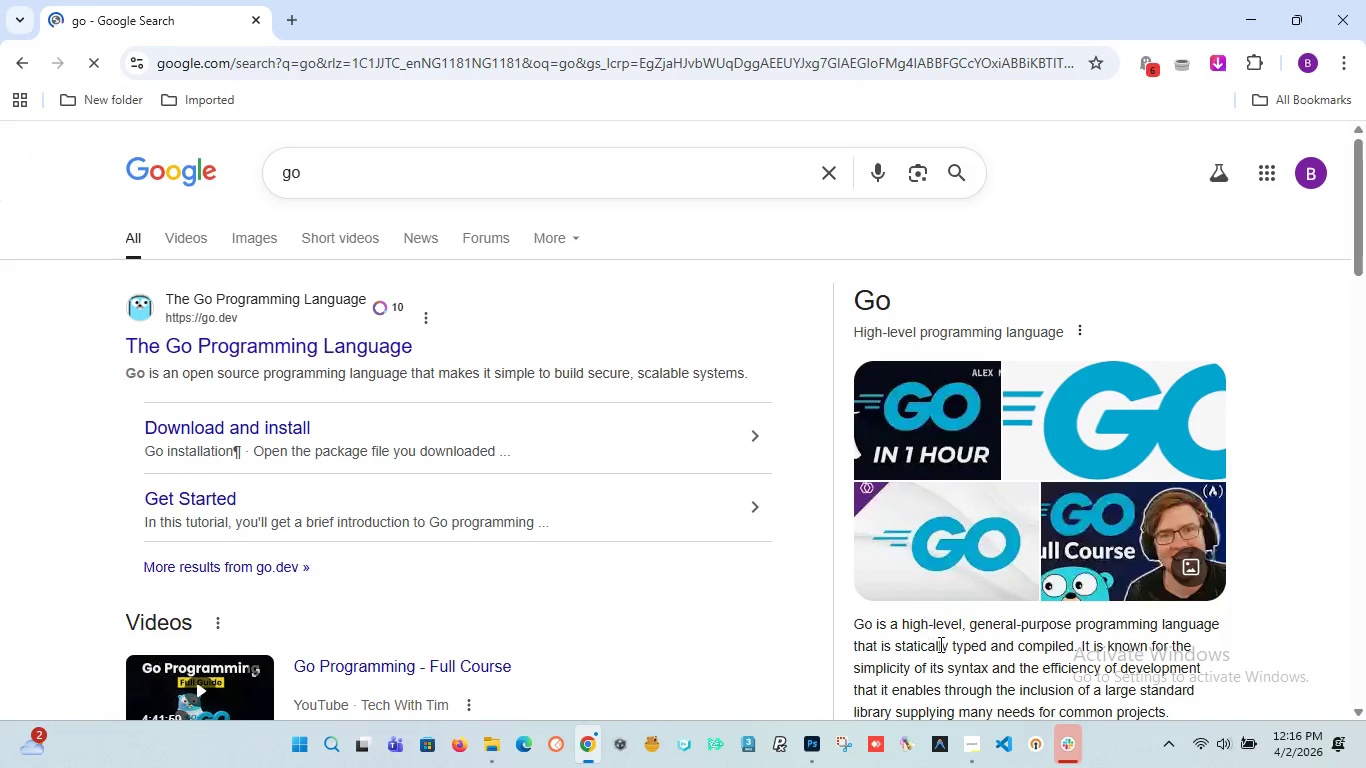 
left_click([979, 661])